 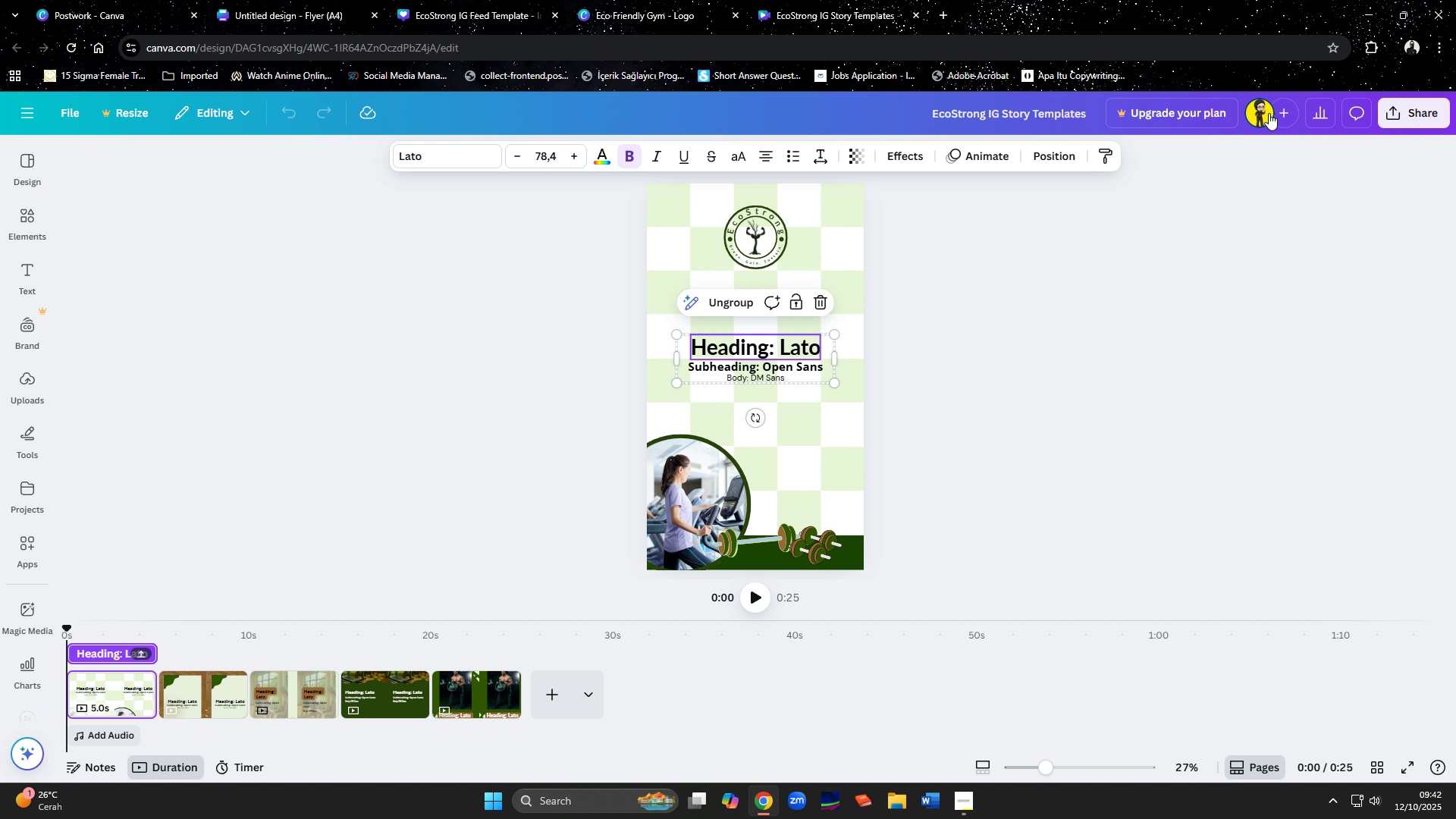 
left_click([1393, 116])
 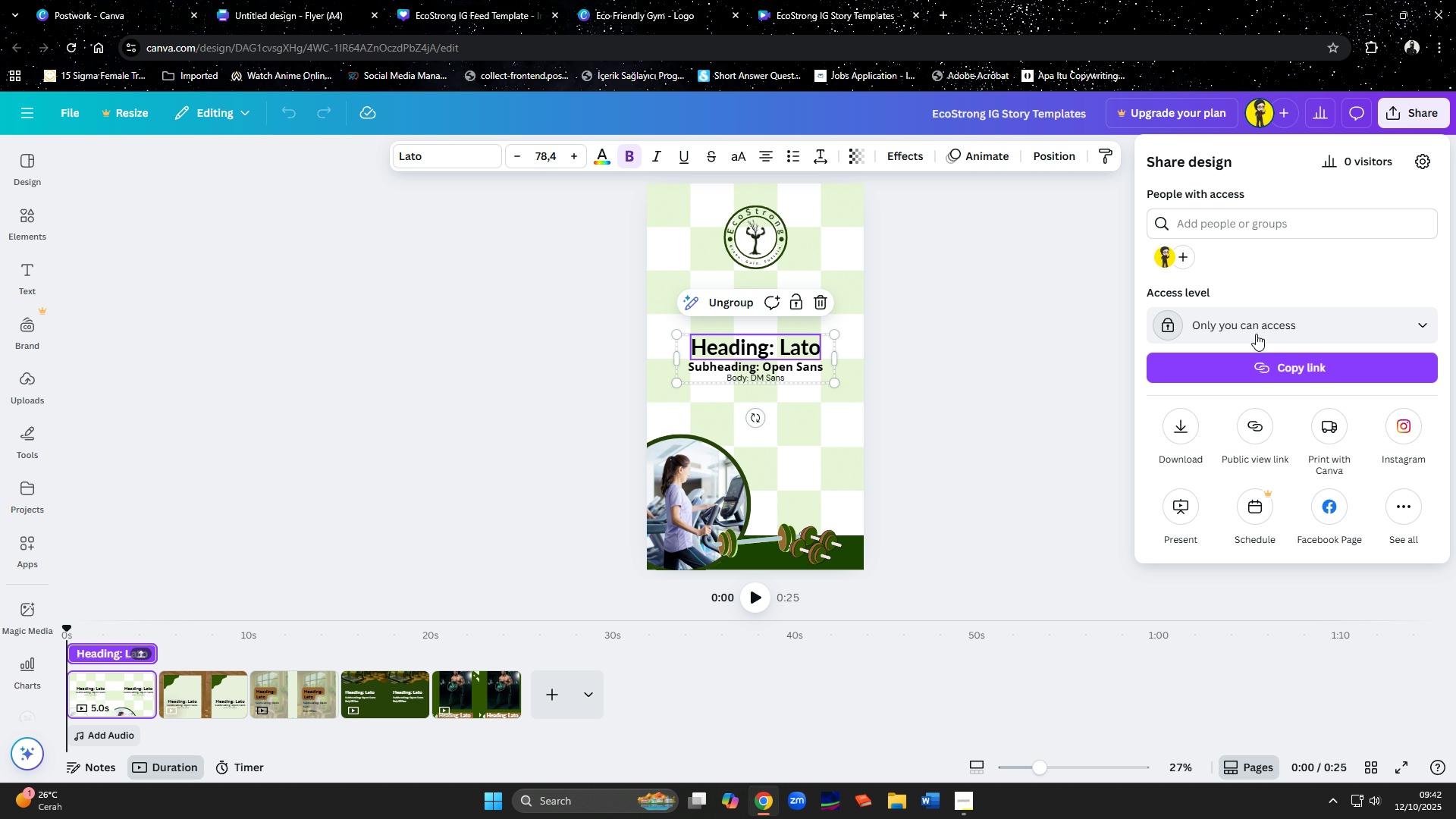 
left_click([1256, 334])
 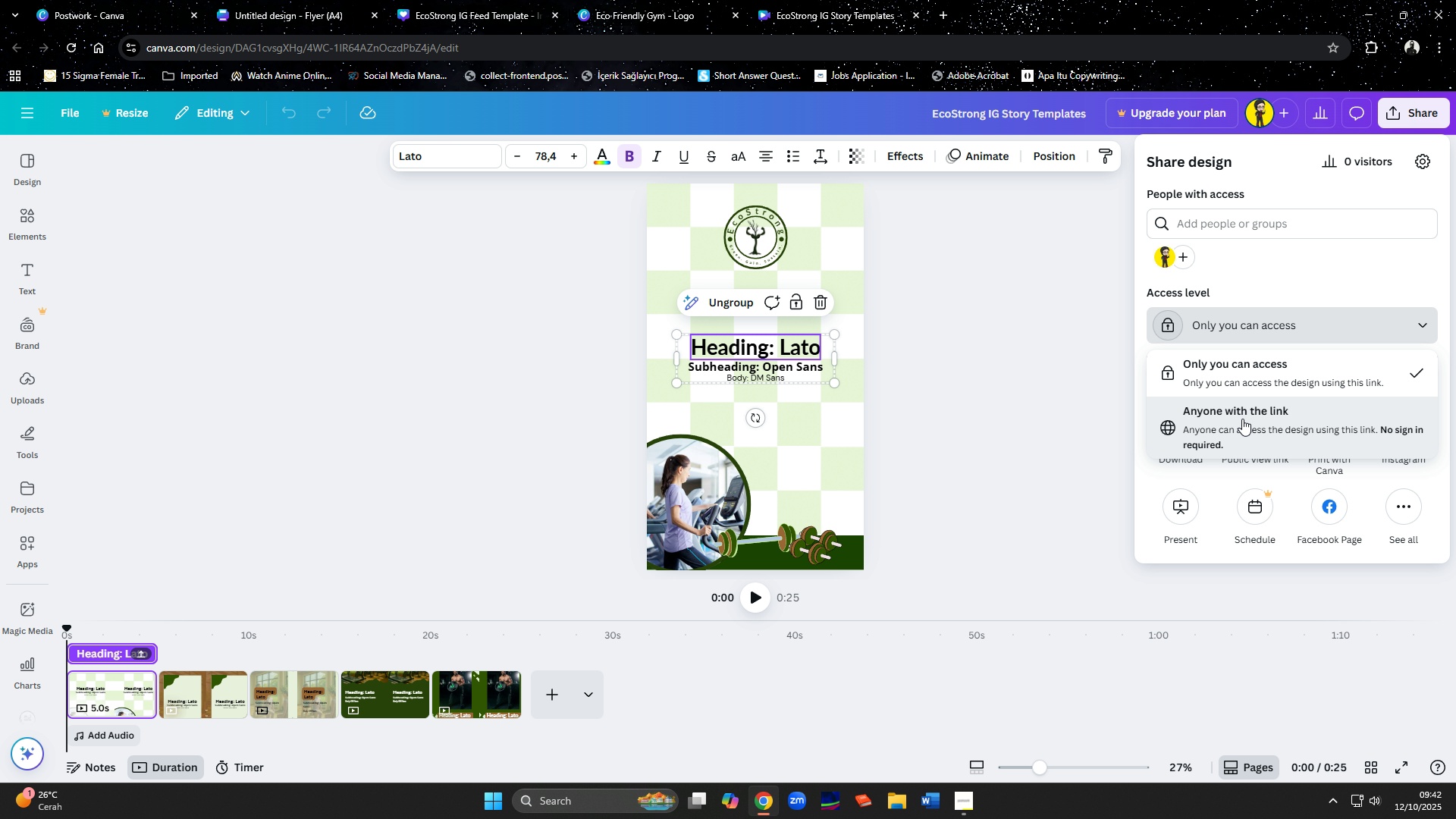 
left_click([1242, 419])
 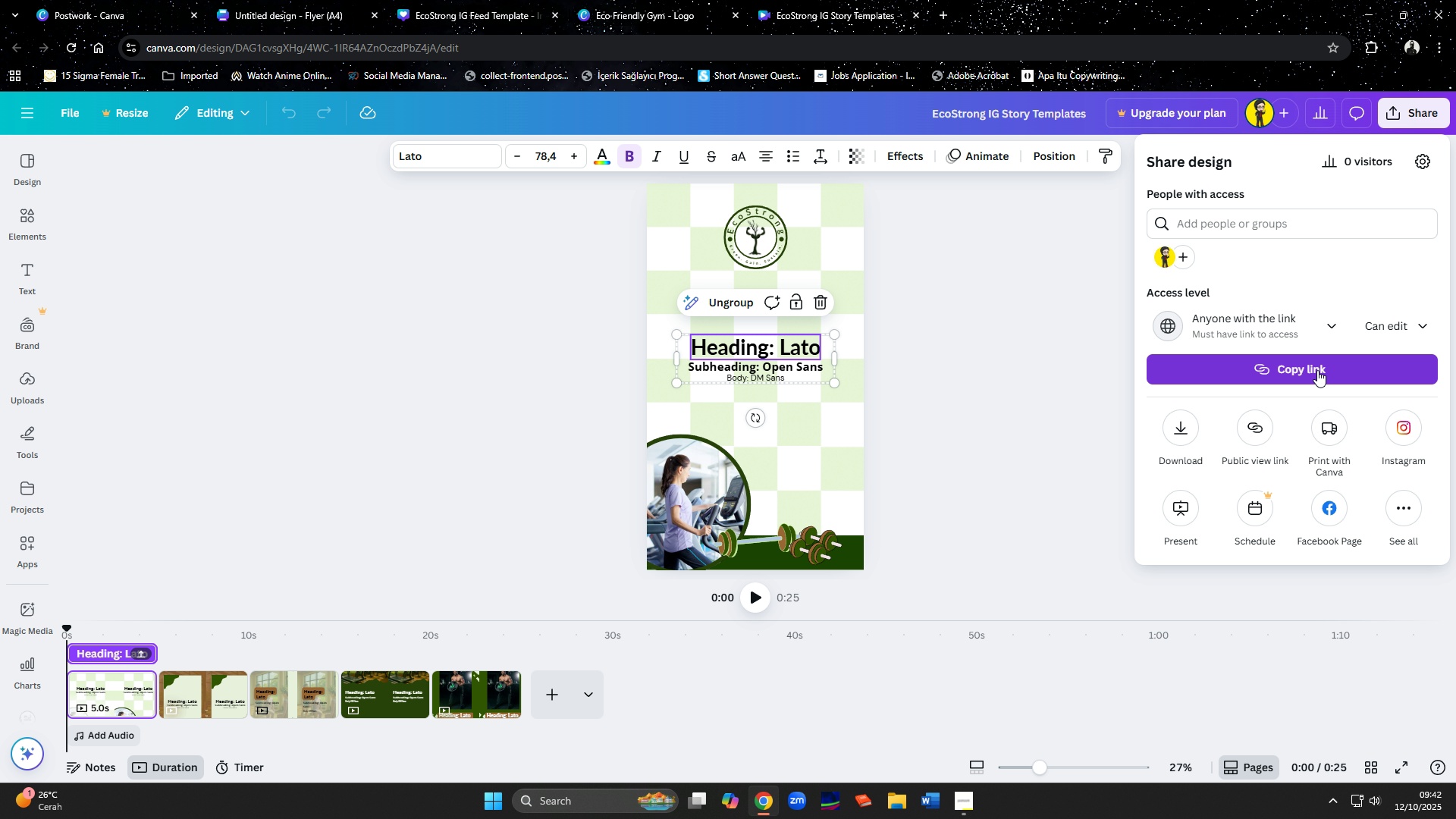 
left_click([1304, 368])
 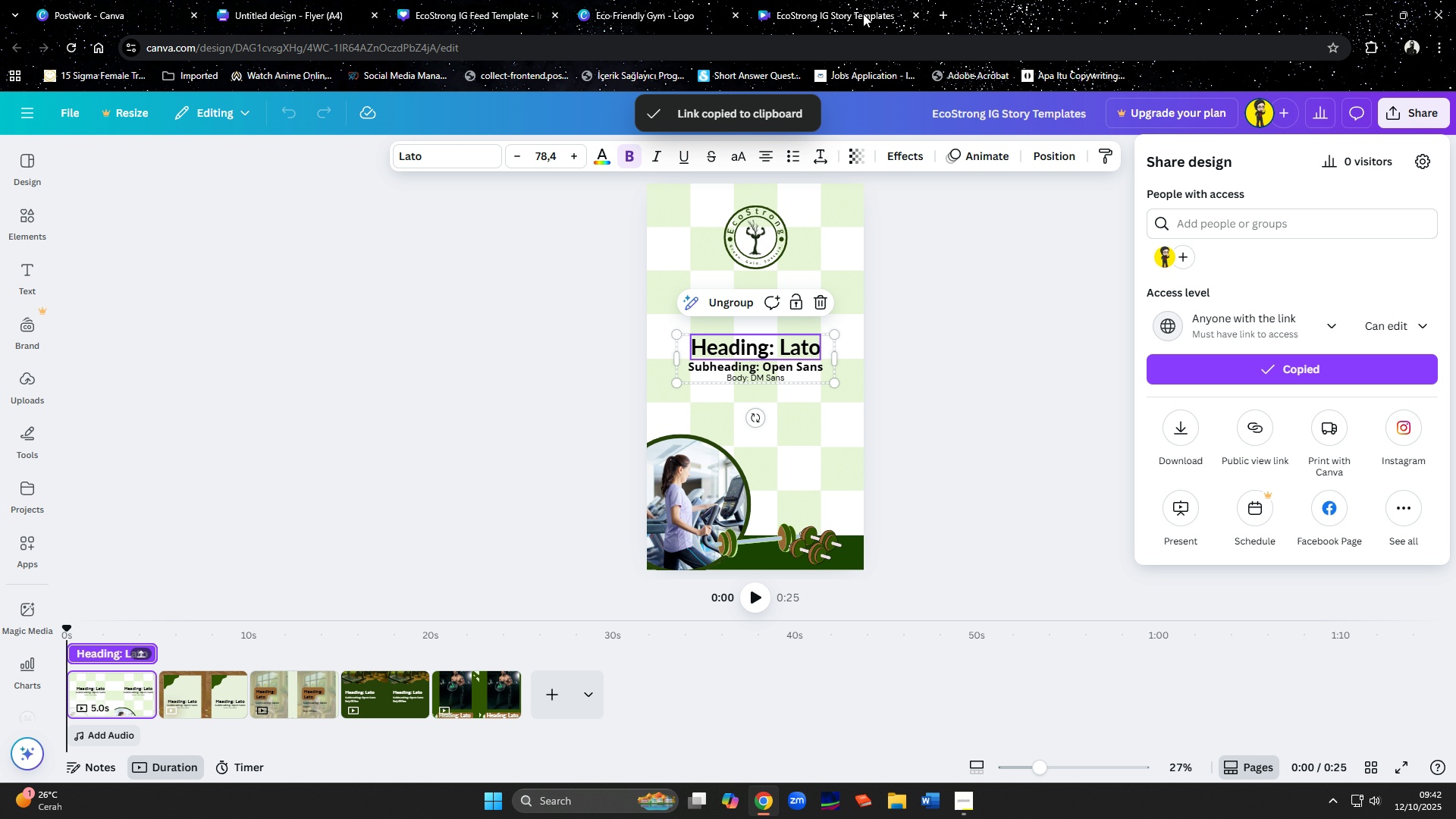 
left_click([863, 14])
 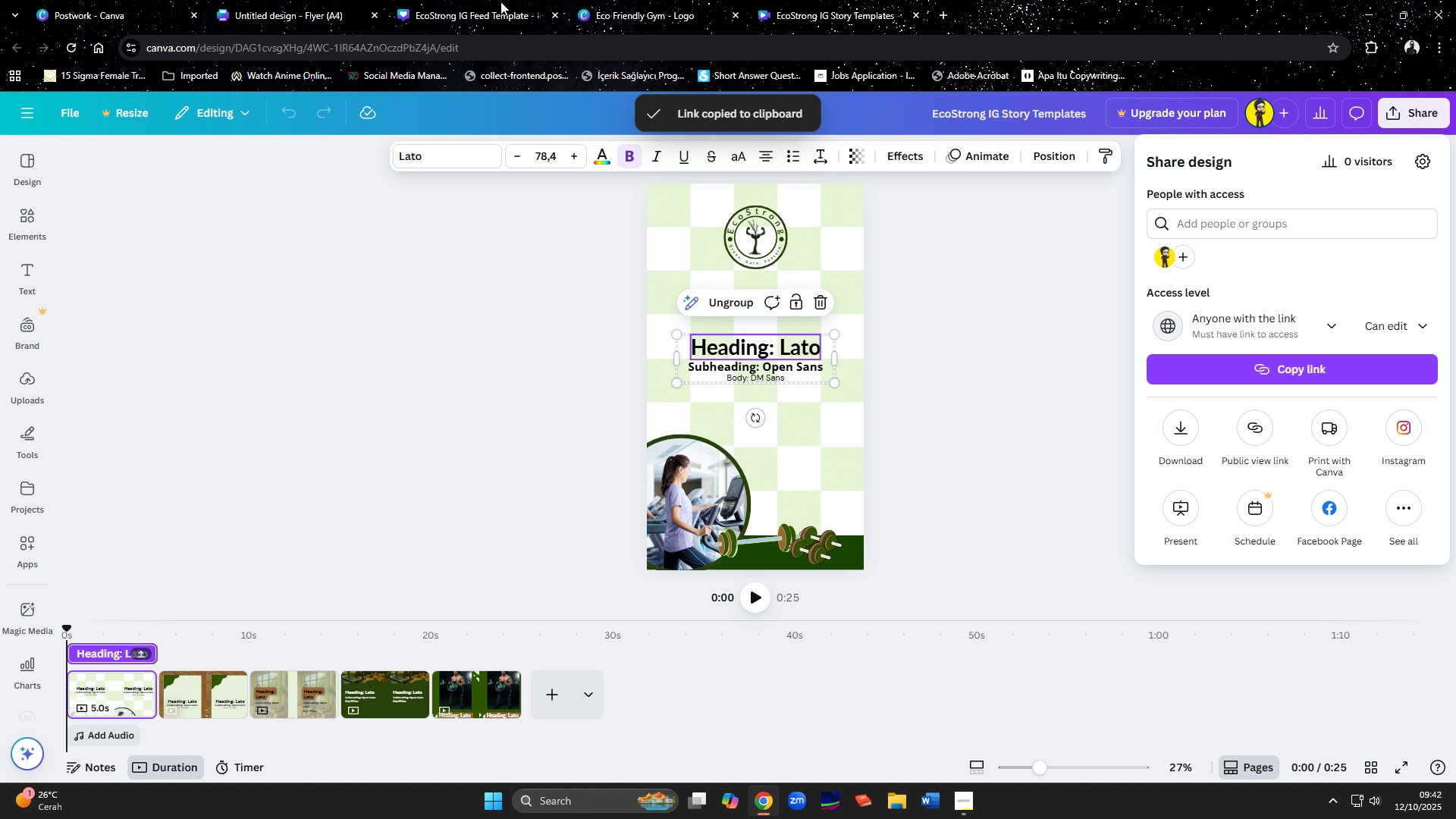 
left_click([470, 8])
 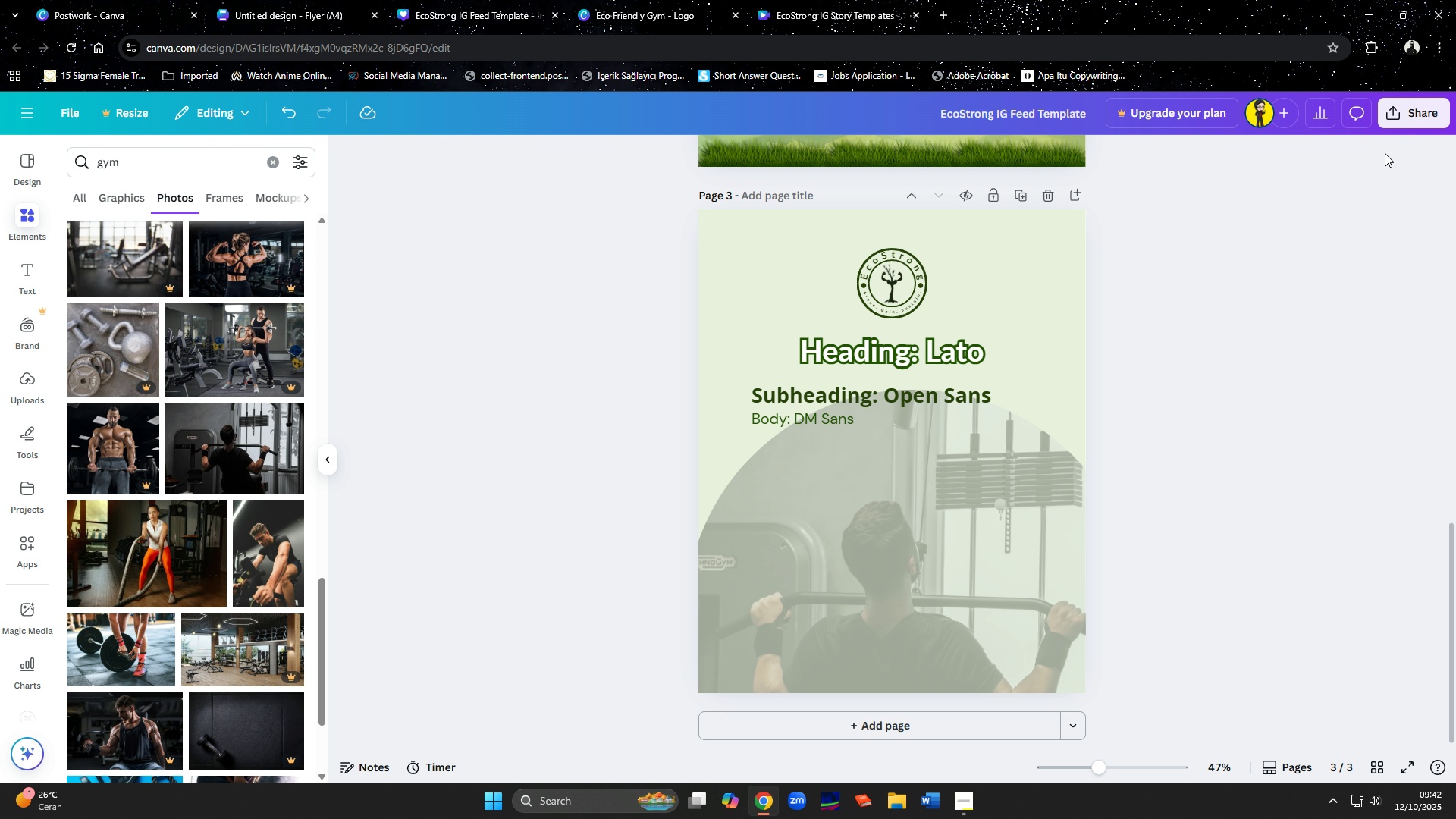 
scroll: coordinate [1370, 334], scroll_direction: up, amount: 16.0
 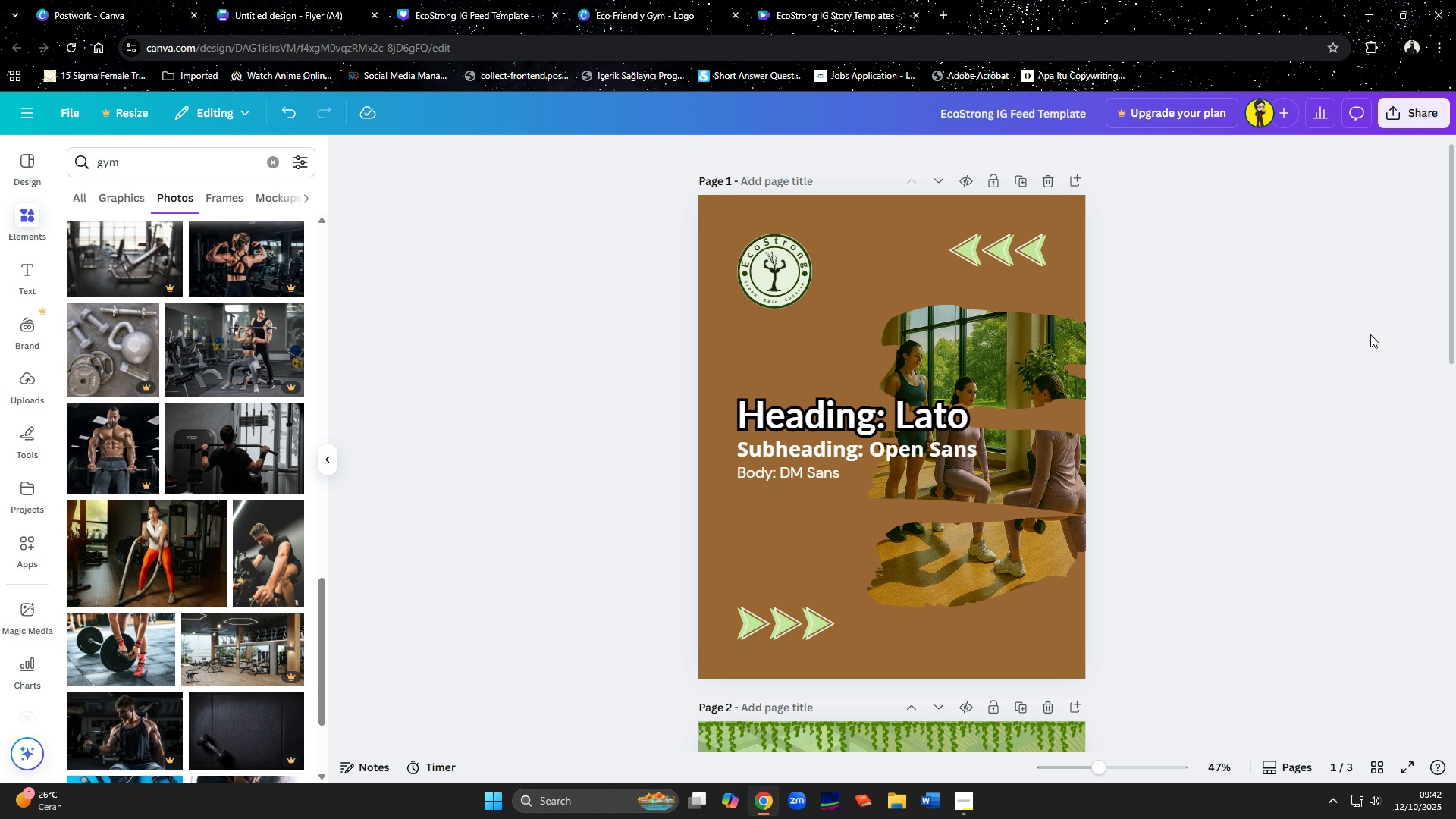 
scroll: coordinate [1370, 334], scroll_direction: down, amount: 9.0
 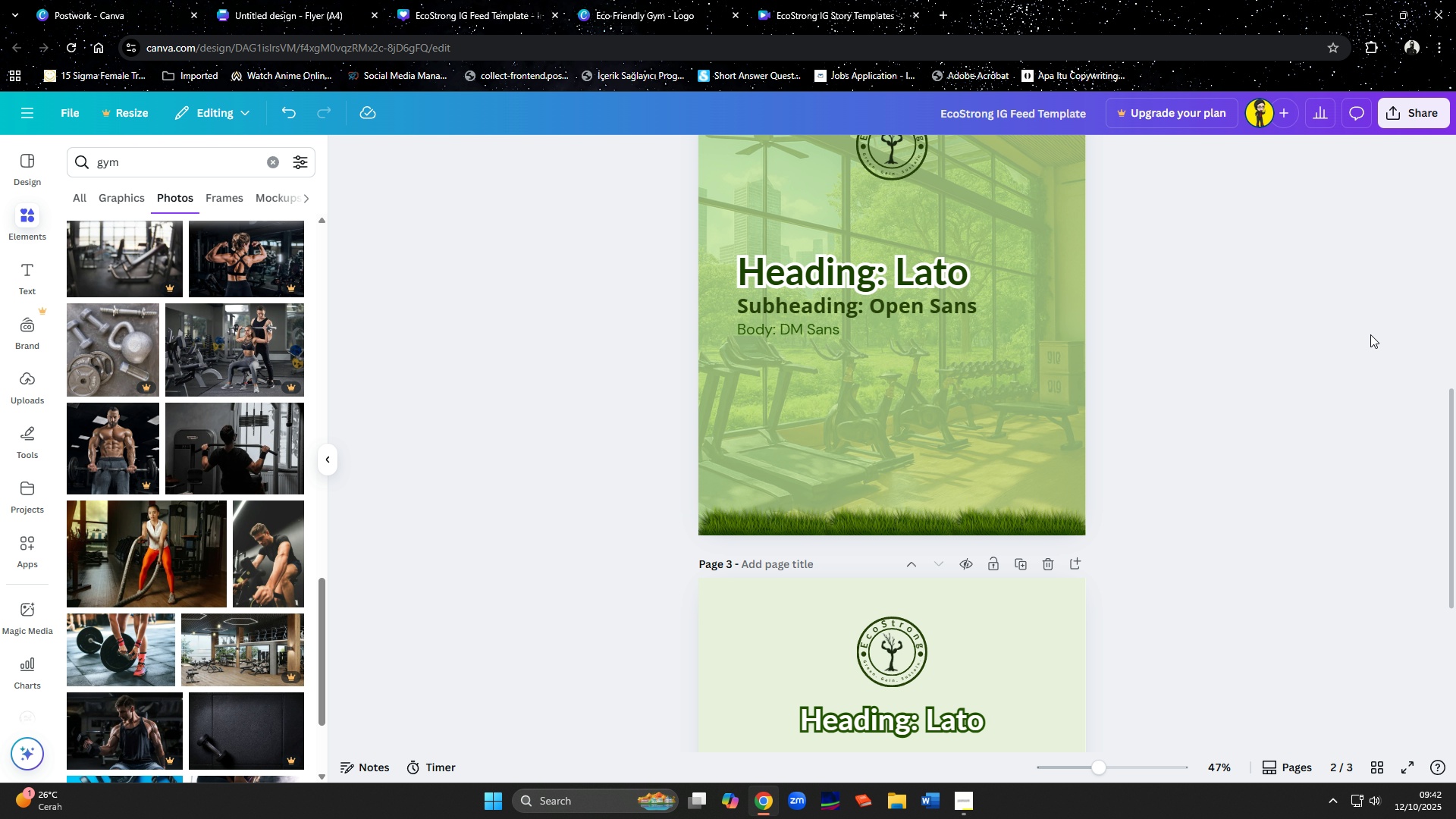 
scroll: coordinate [1370, 334], scroll_direction: up, amount: 11.0
 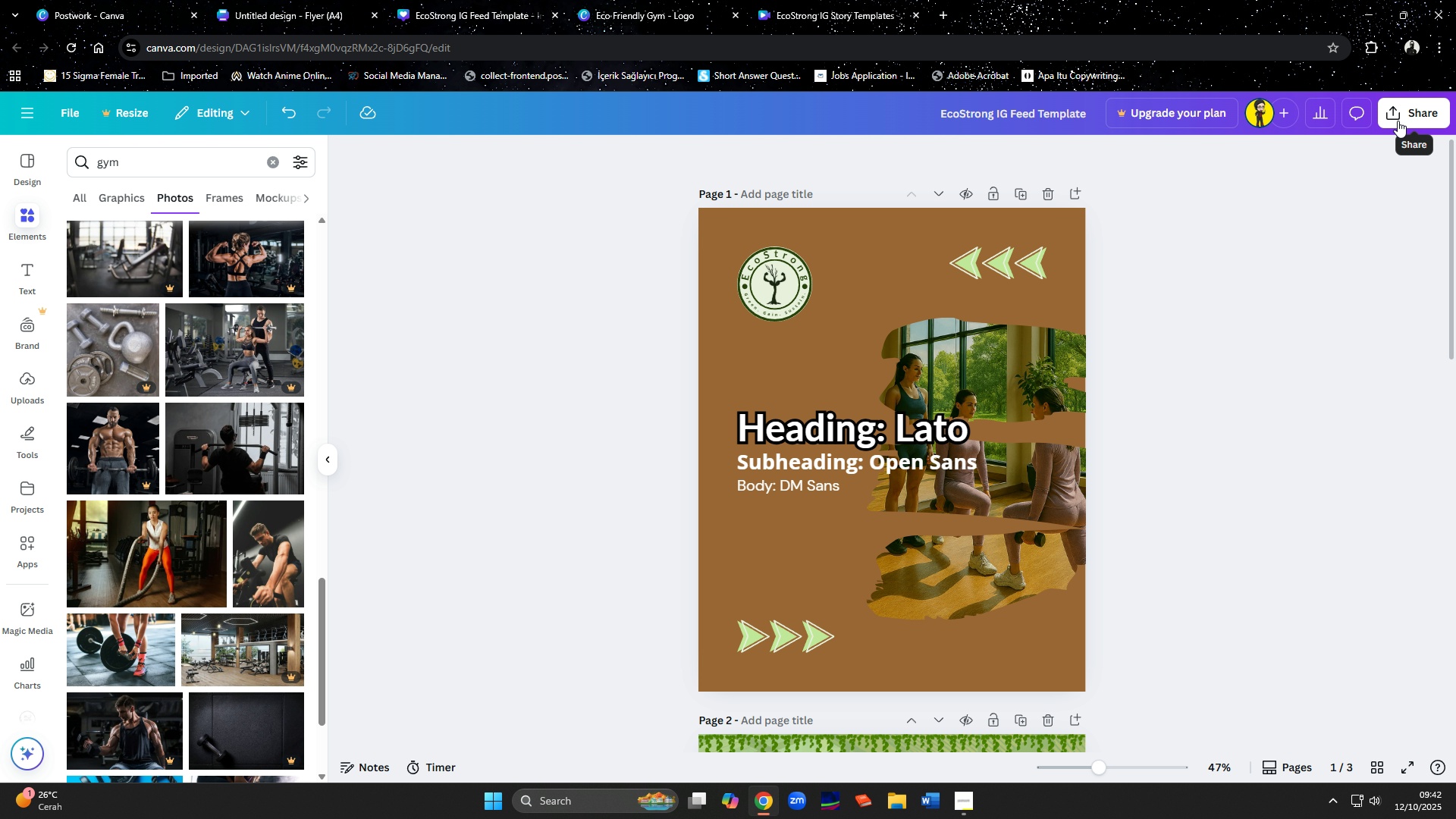 
left_click([1398, 121])
 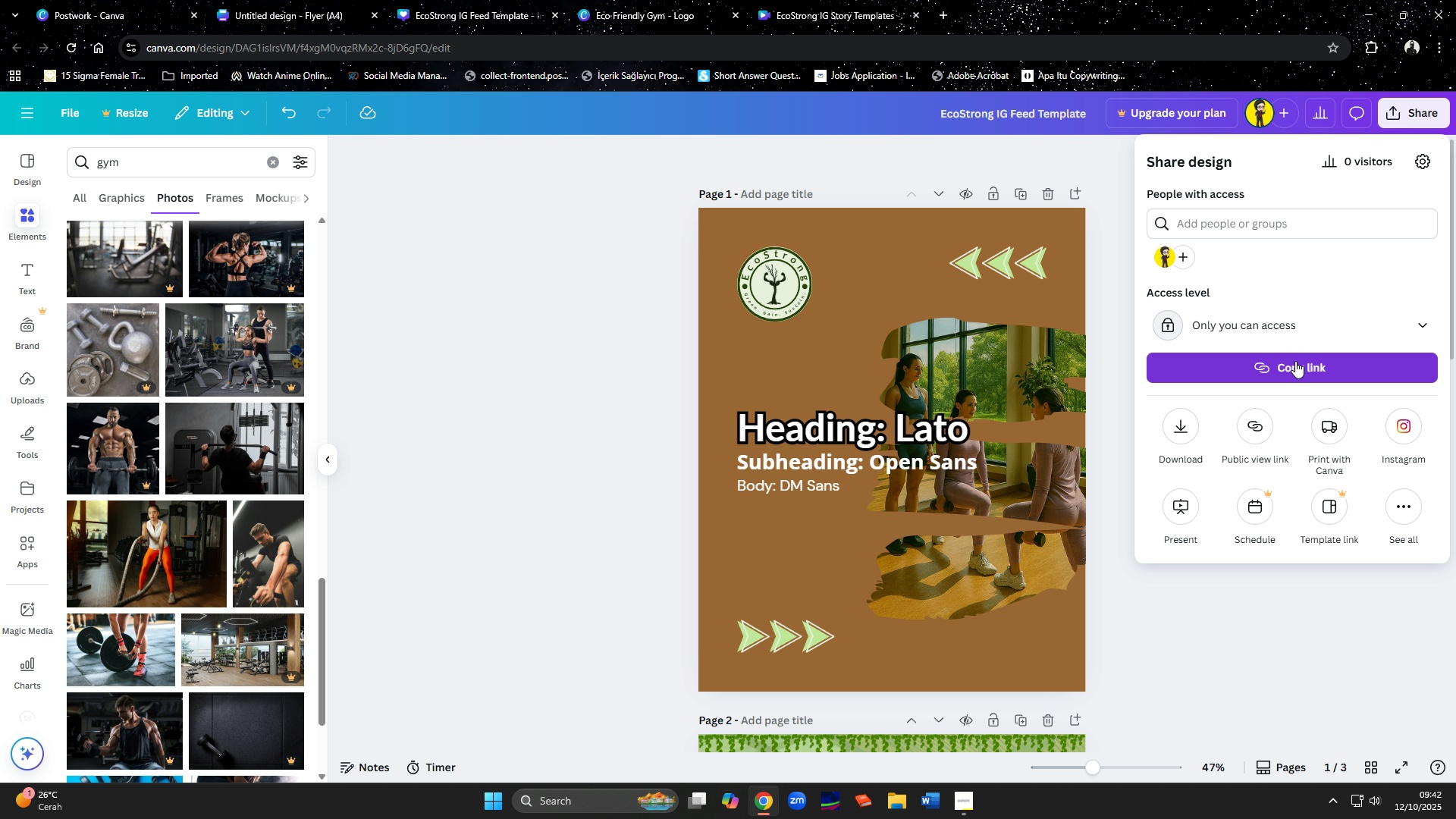 
left_click([1300, 334])
 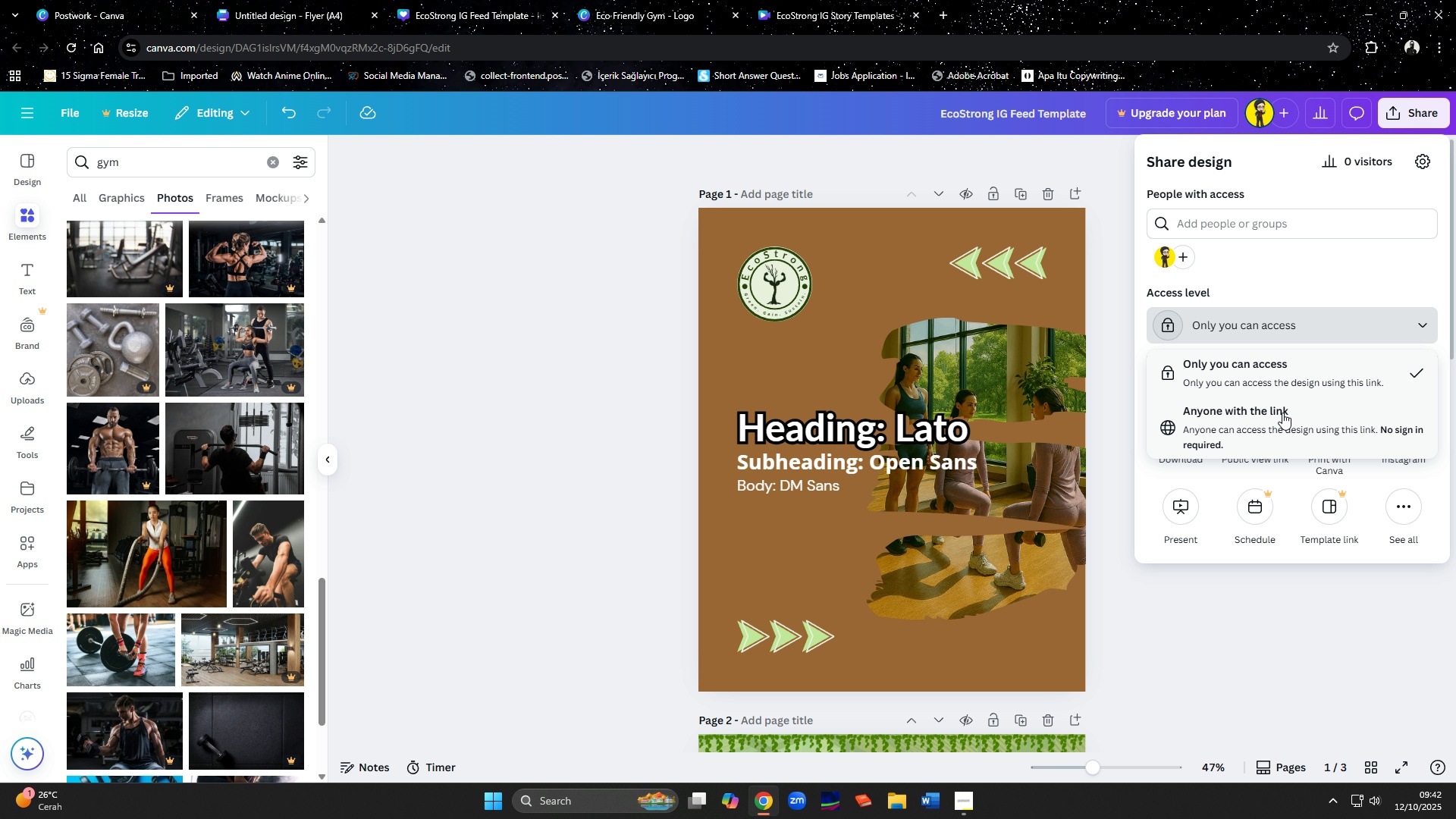 
left_click([1282, 413])
 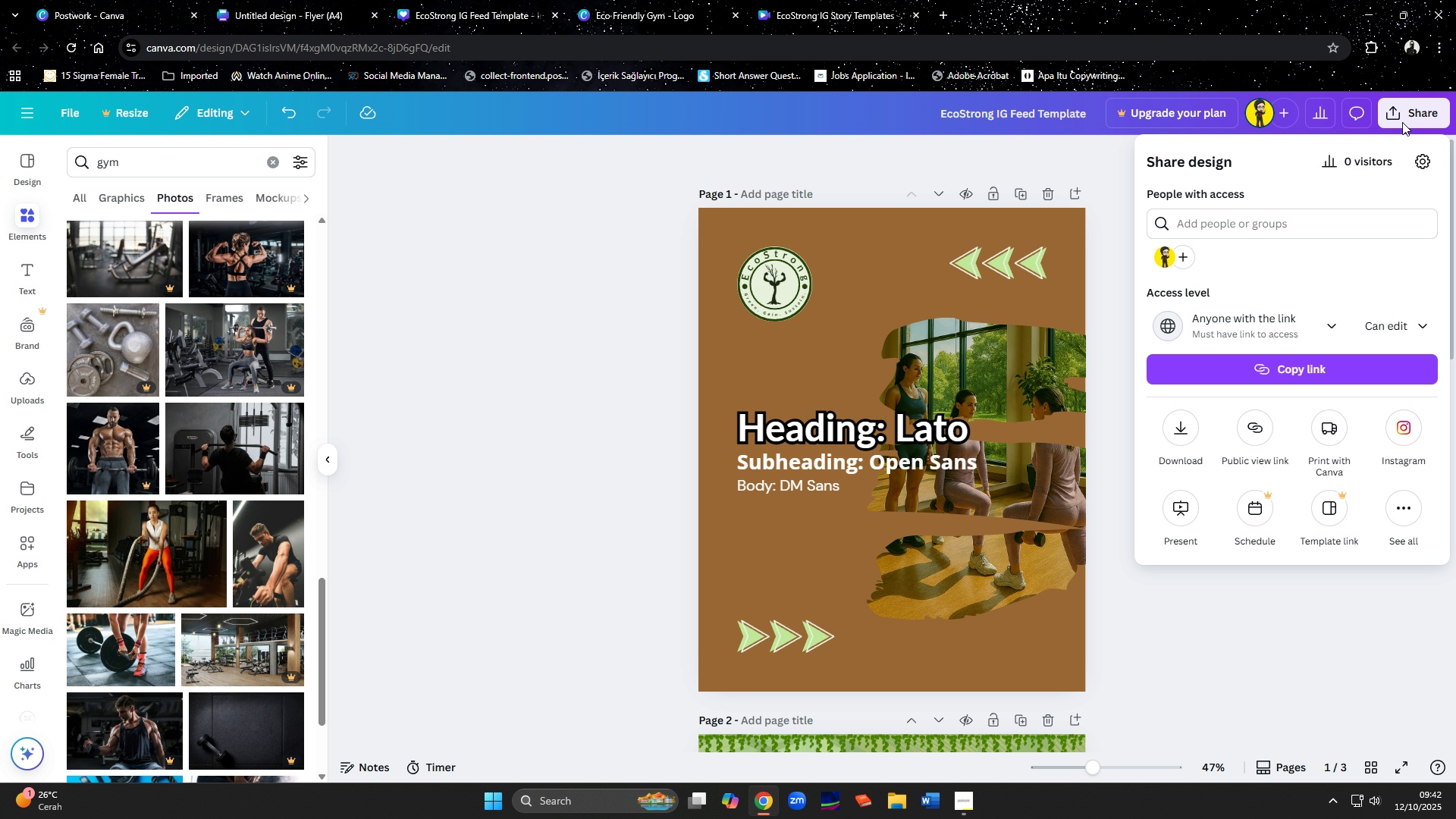 
left_click([1402, 122])
 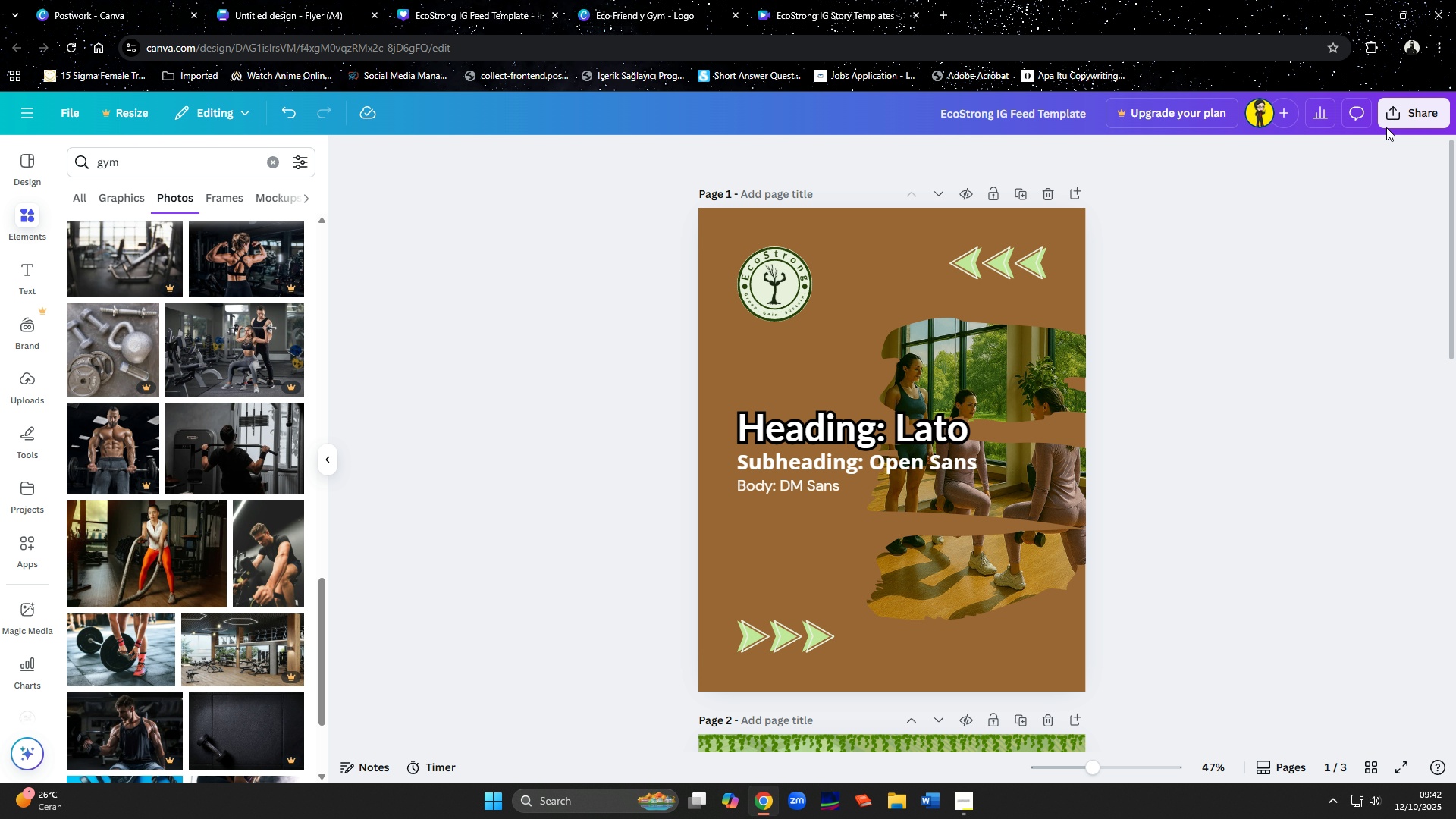 
left_click([1399, 121])
 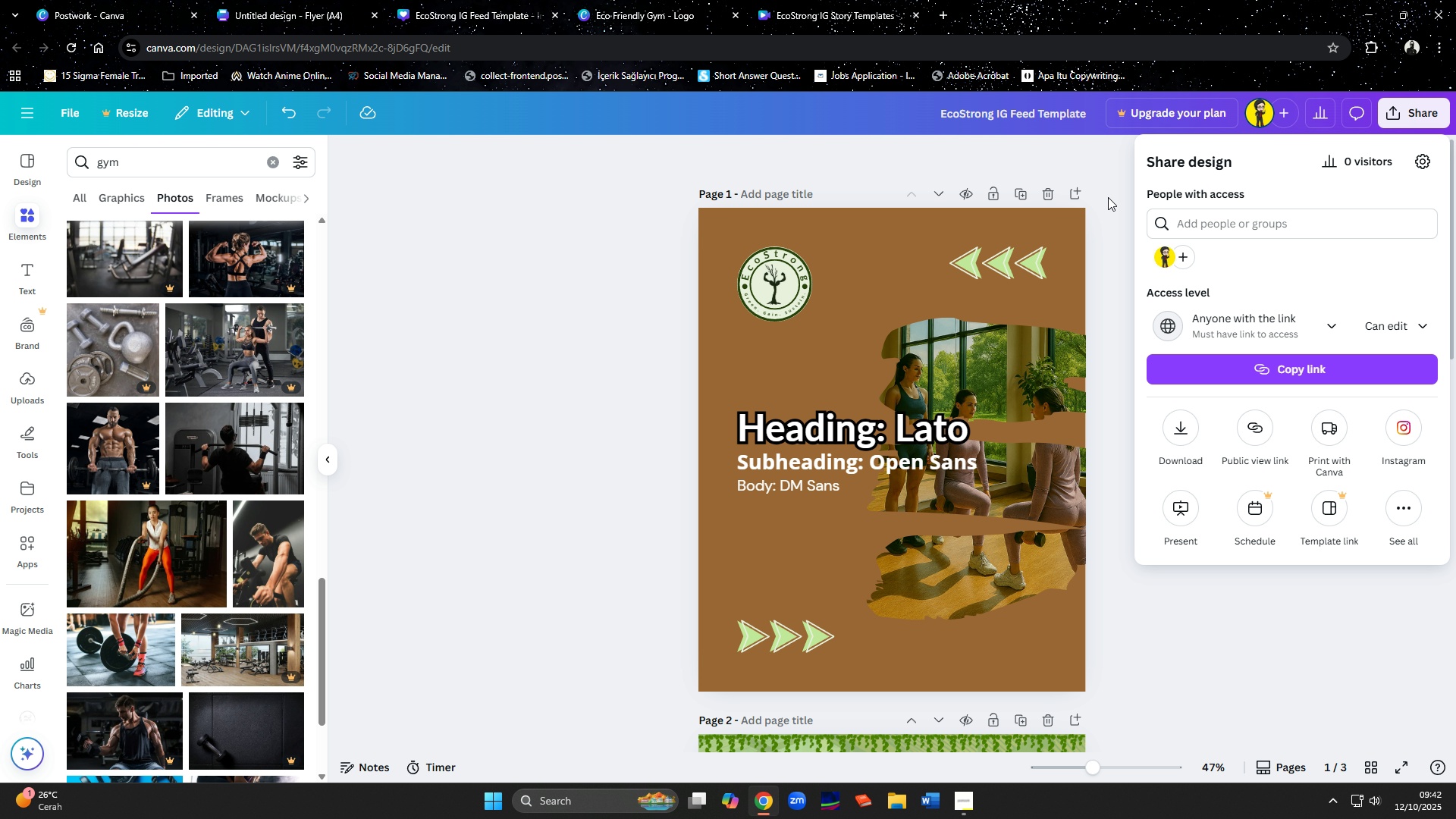 
left_click([1101, 160])
 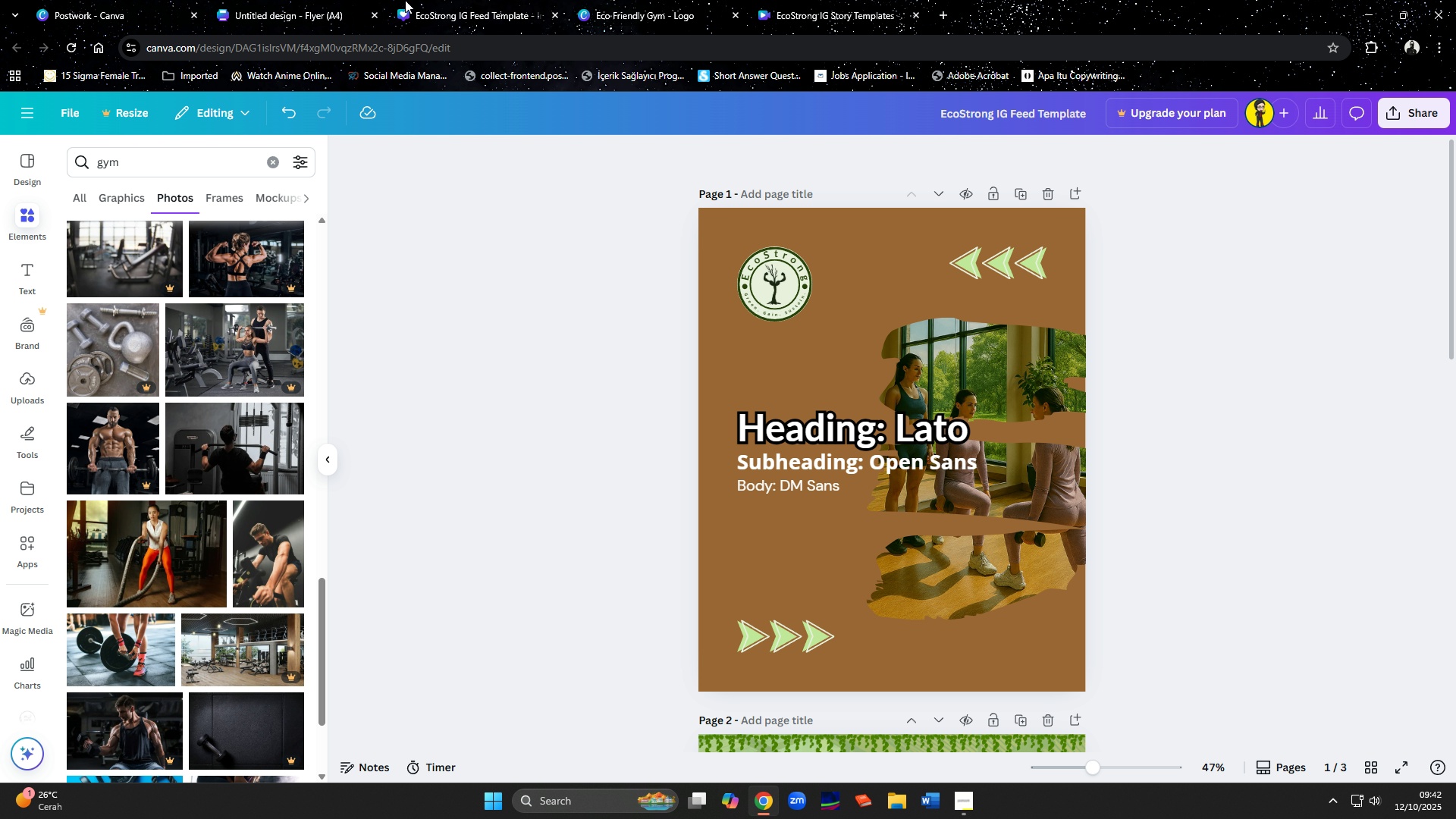 
left_click([275, 0])
 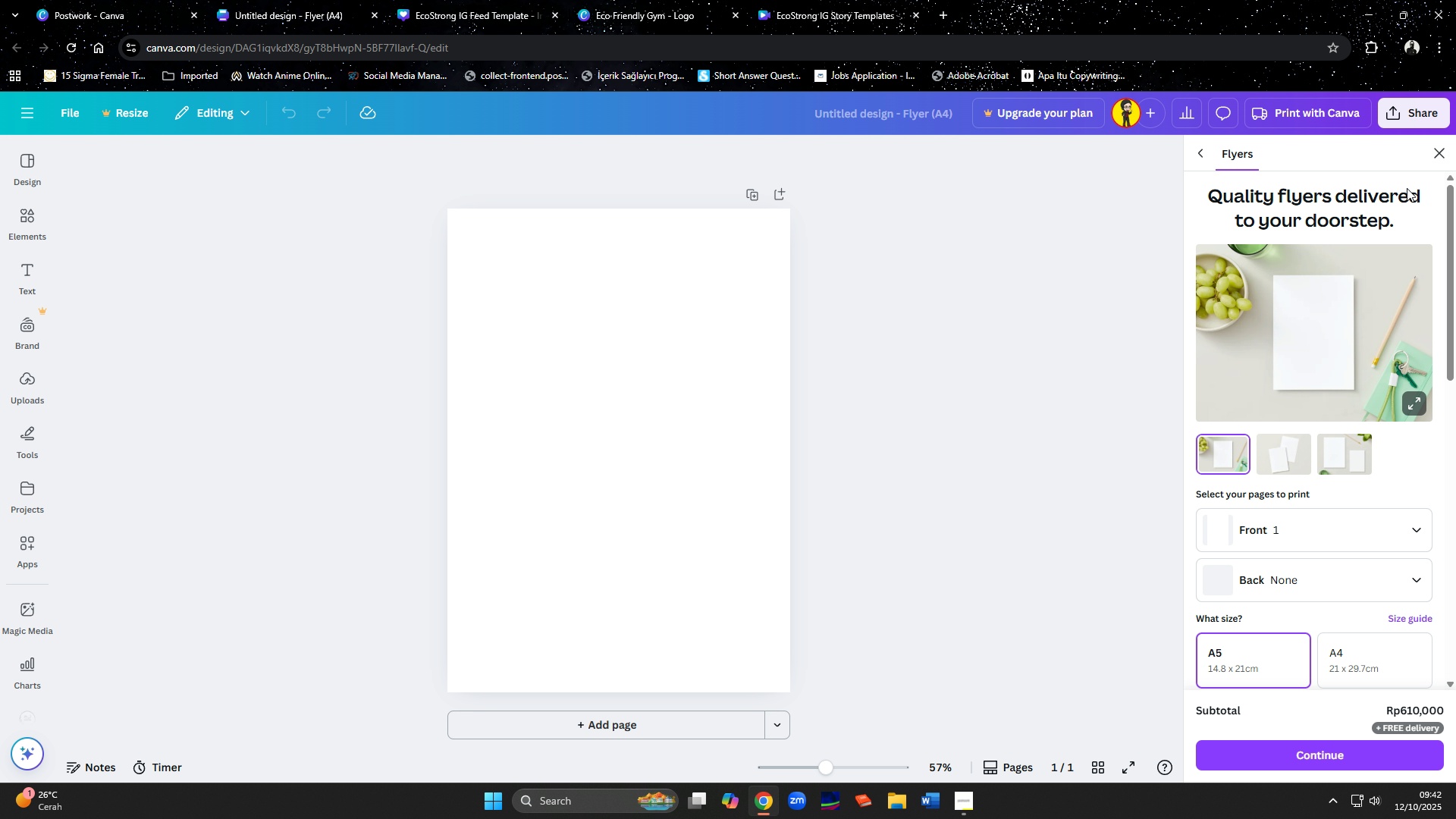 
left_click([1437, 146])
 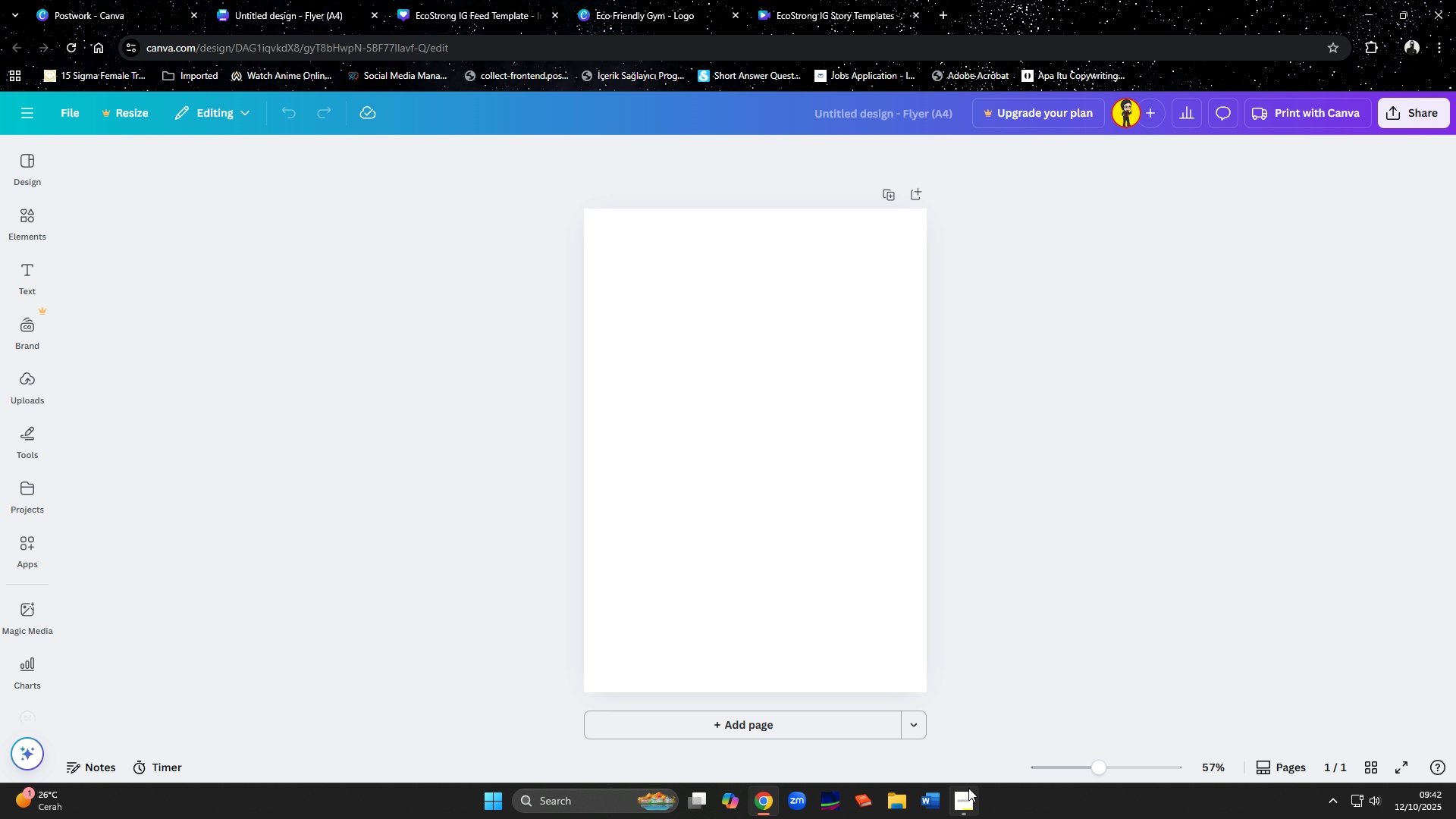 
left_click([969, 789])